 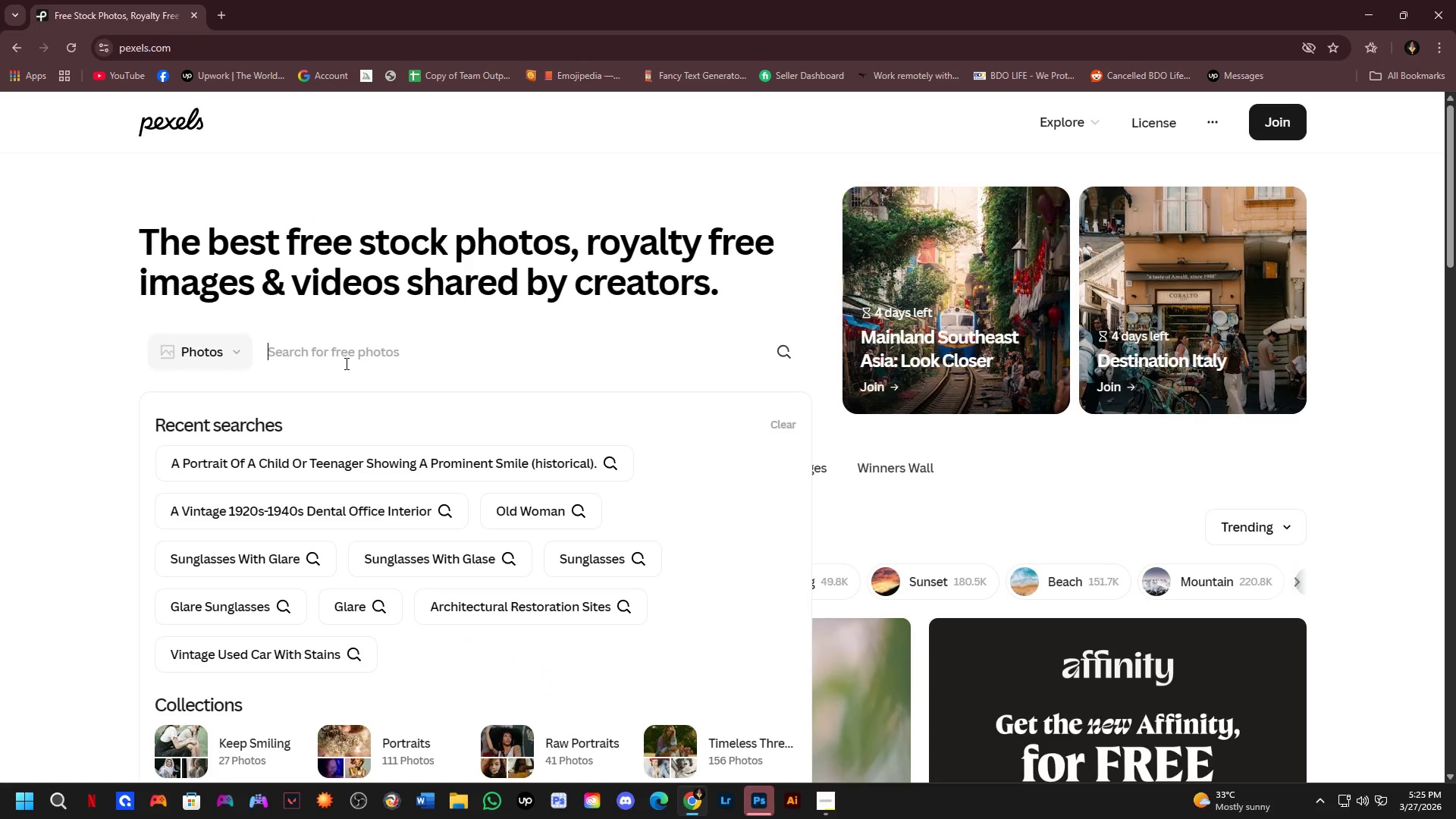 
type(solar panels ionn)
key(Backspace)
key(Backspace)
key(Backspace)
type(n garden)
 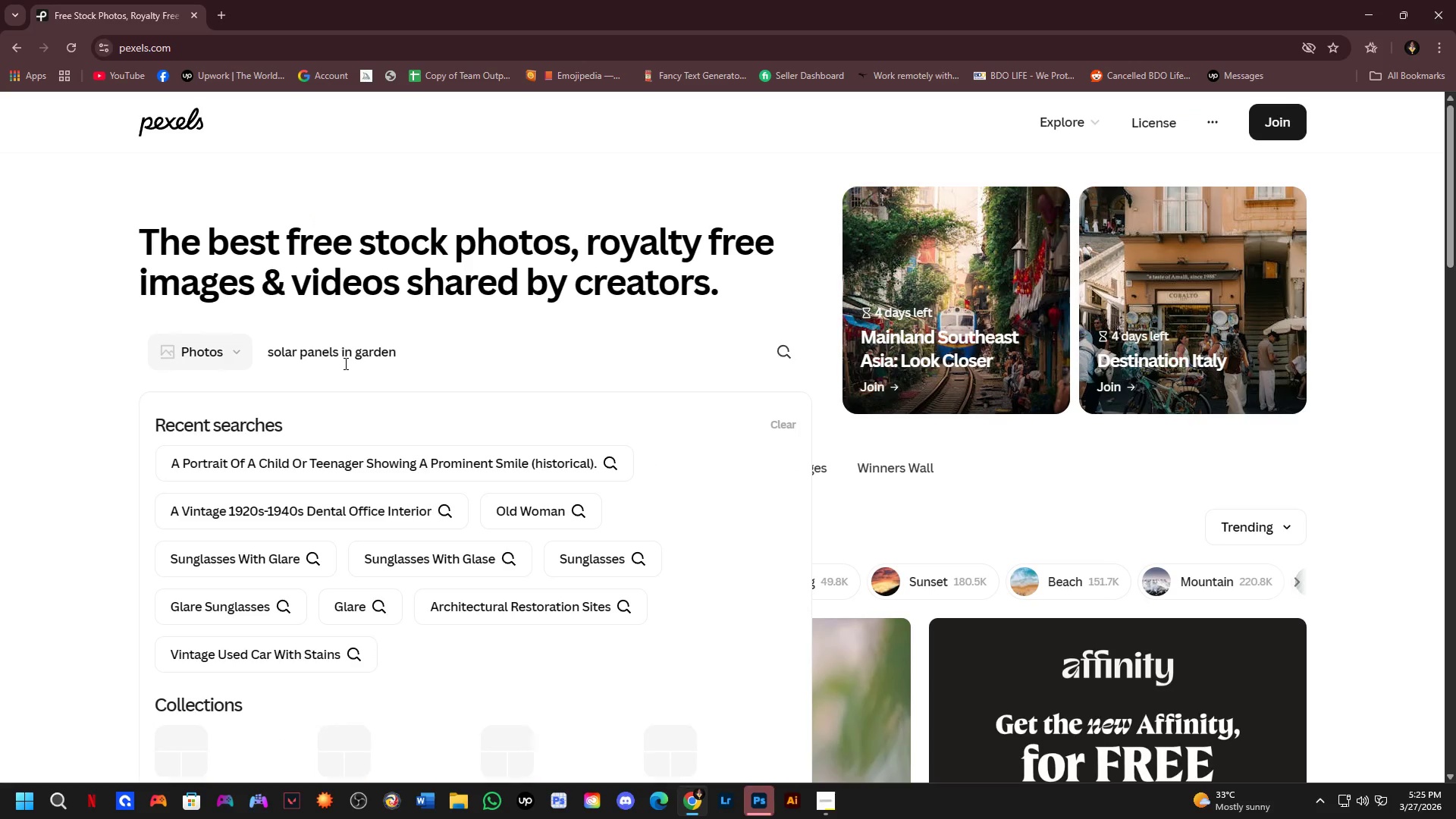 
key(Enter)
 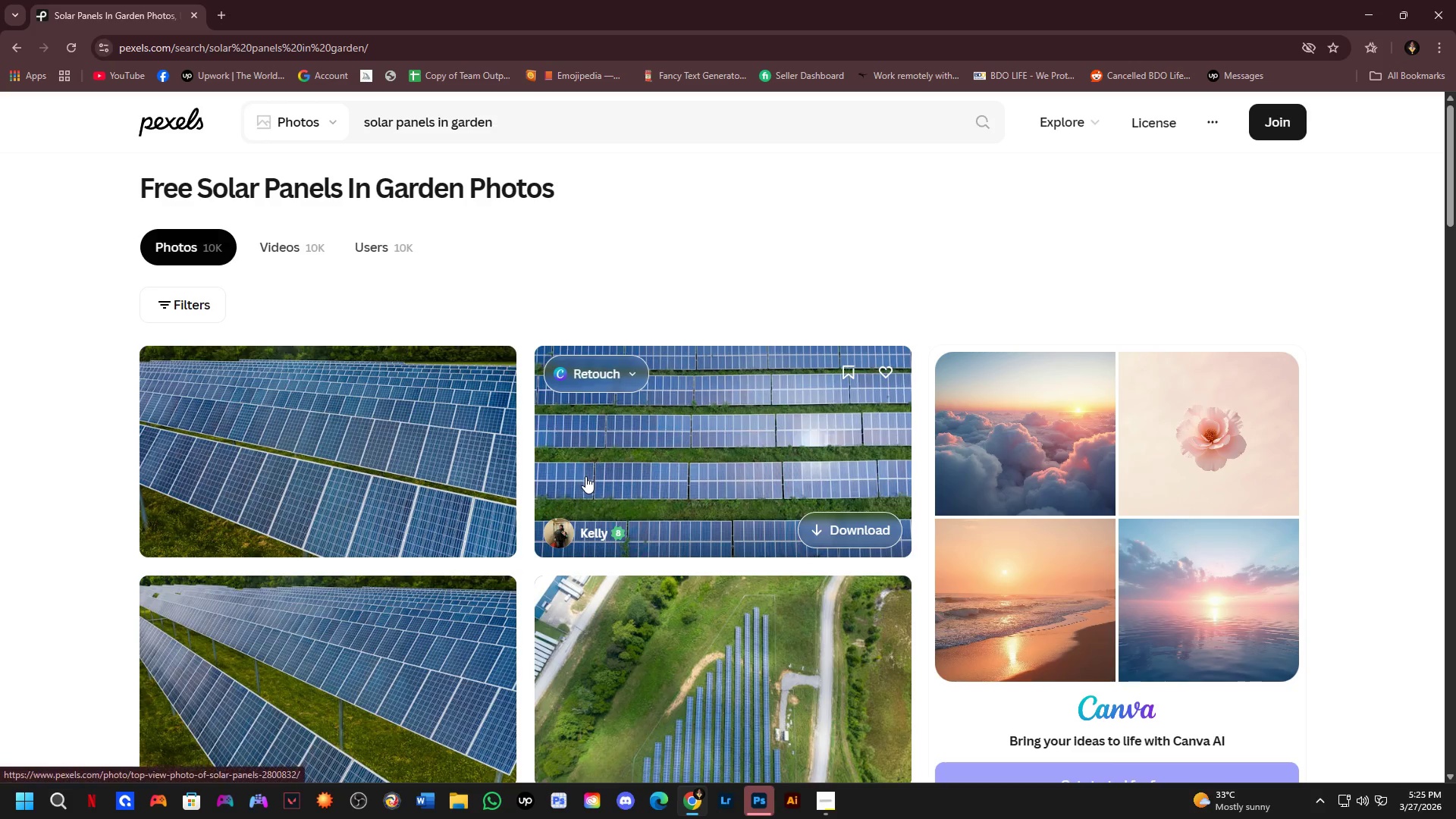 
scroll: coordinate [761, 445], scroll_direction: down, amount: 1.0
 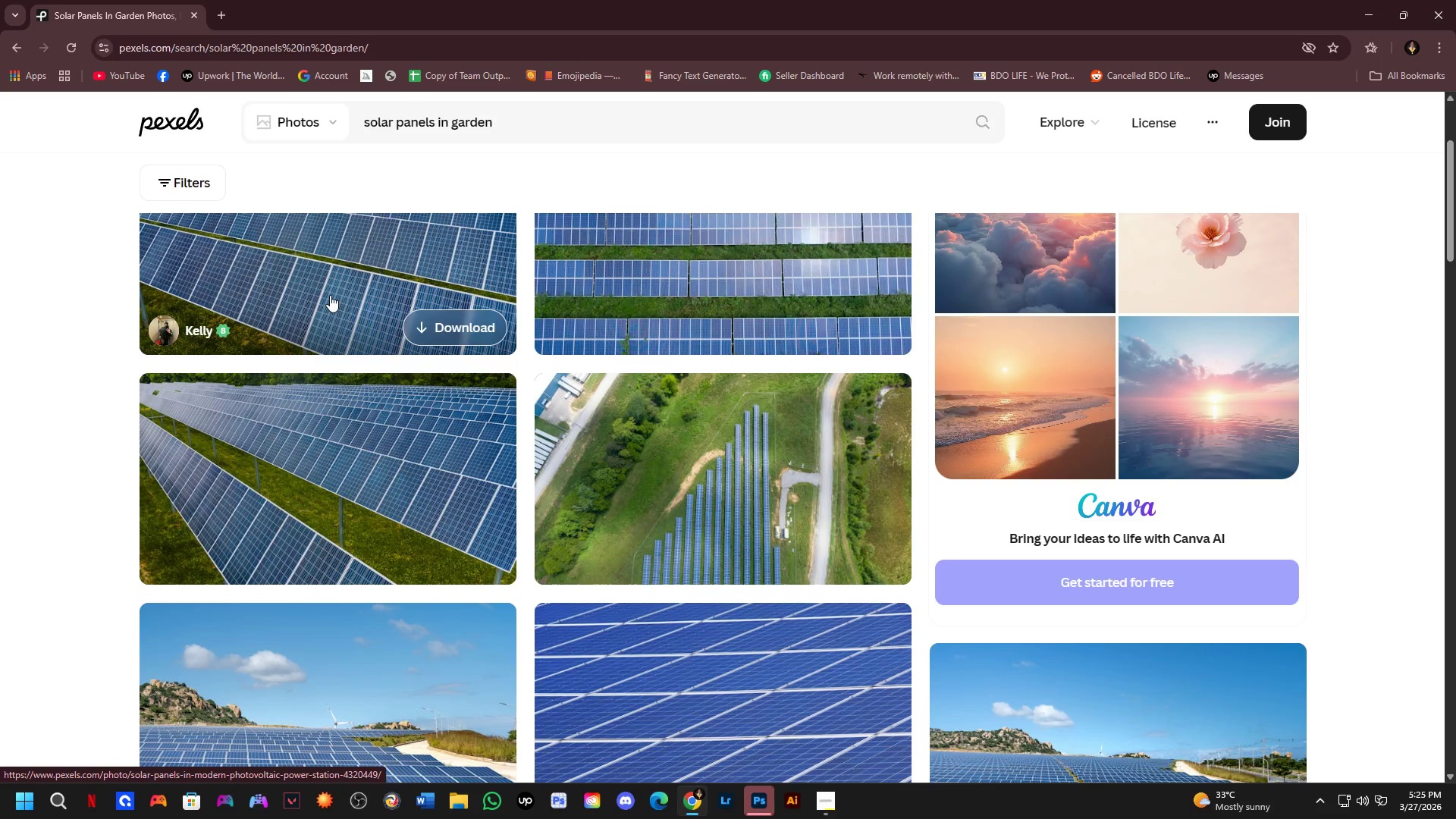 
key(Alt+AltLeft)
 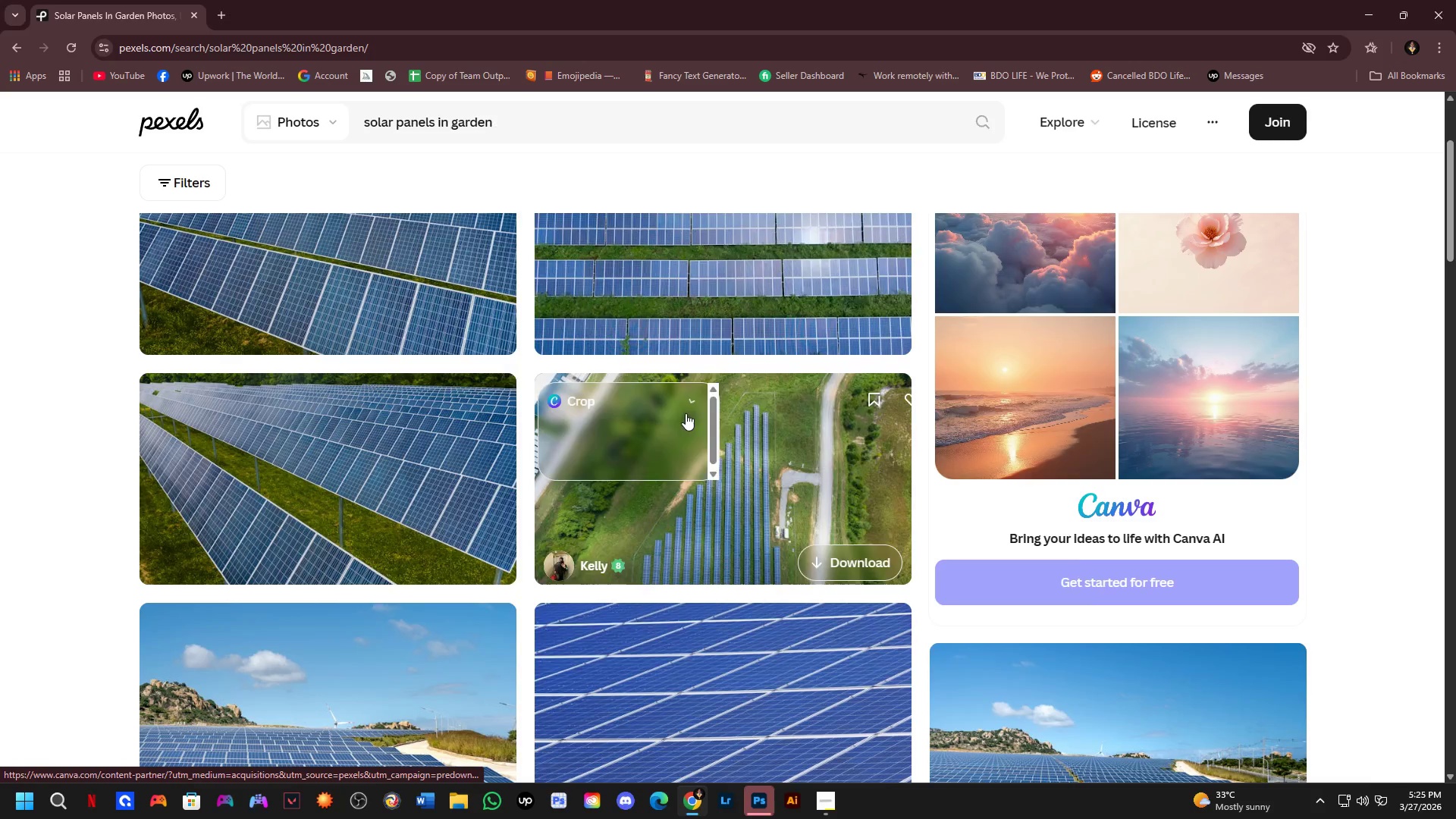 
key(Alt+Tab)